 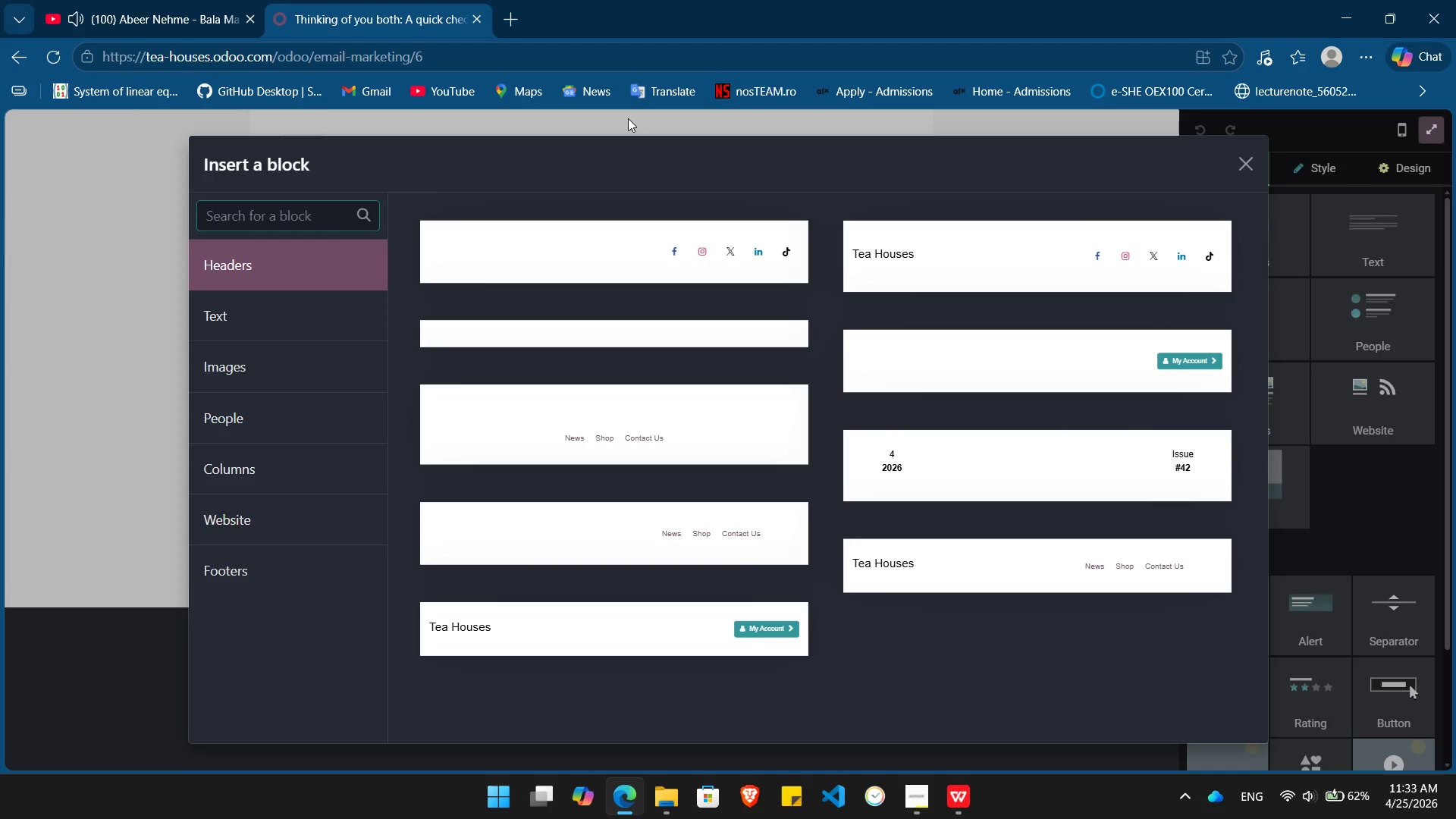 
left_click([650, 398])
 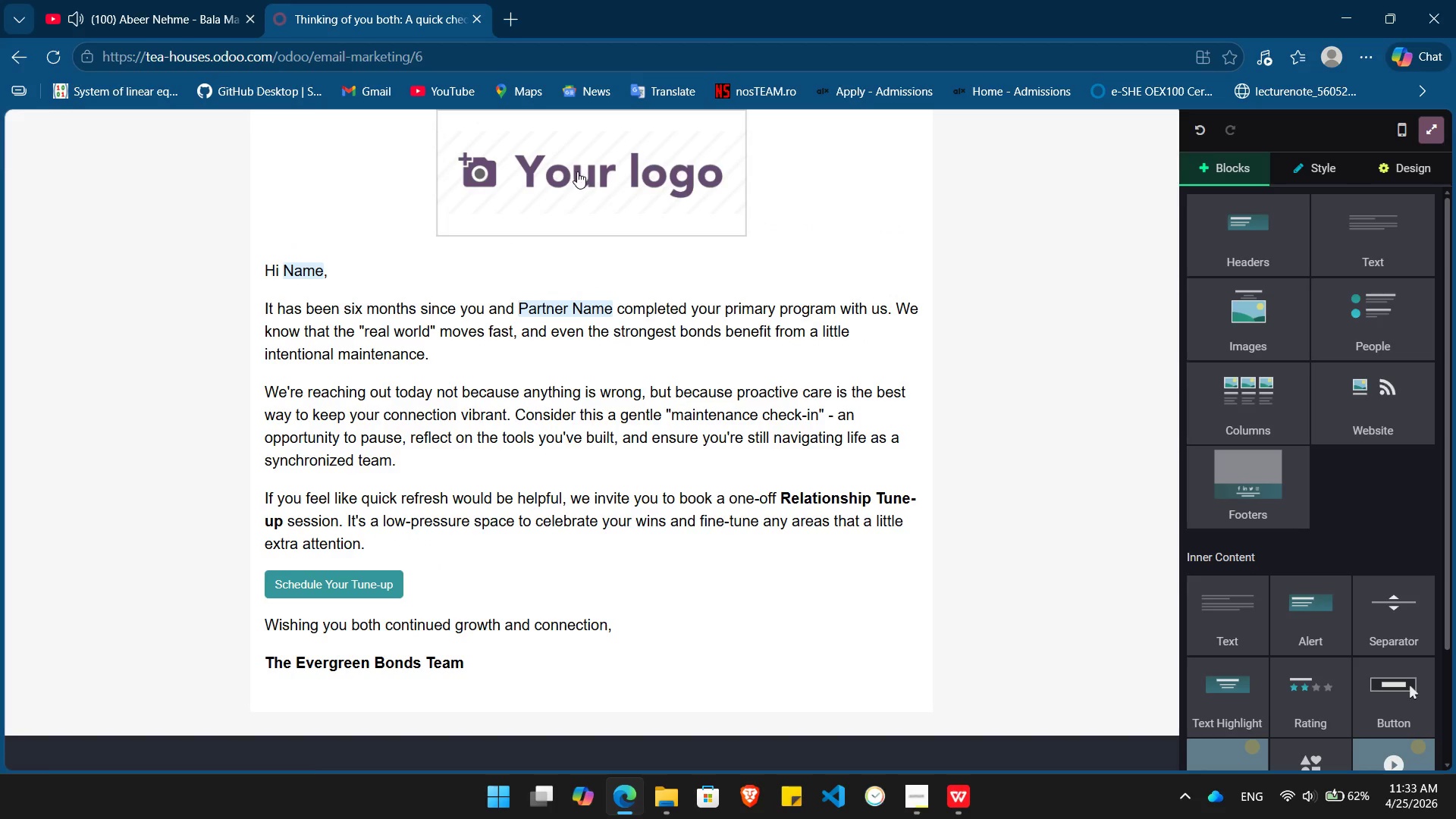 
double_click([577, 171])
 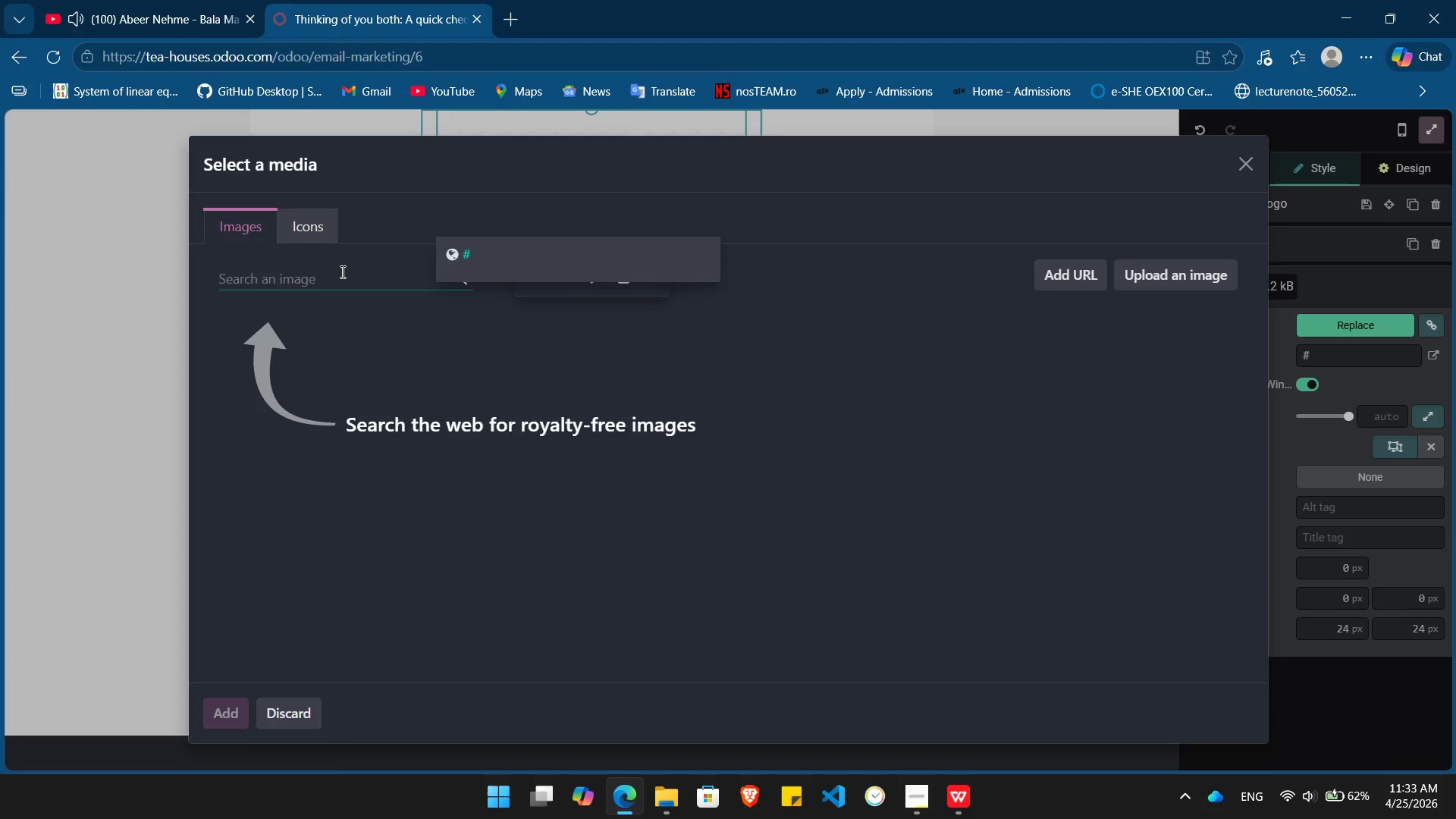 
type(Ever )
key(Backspace)
type(green)
 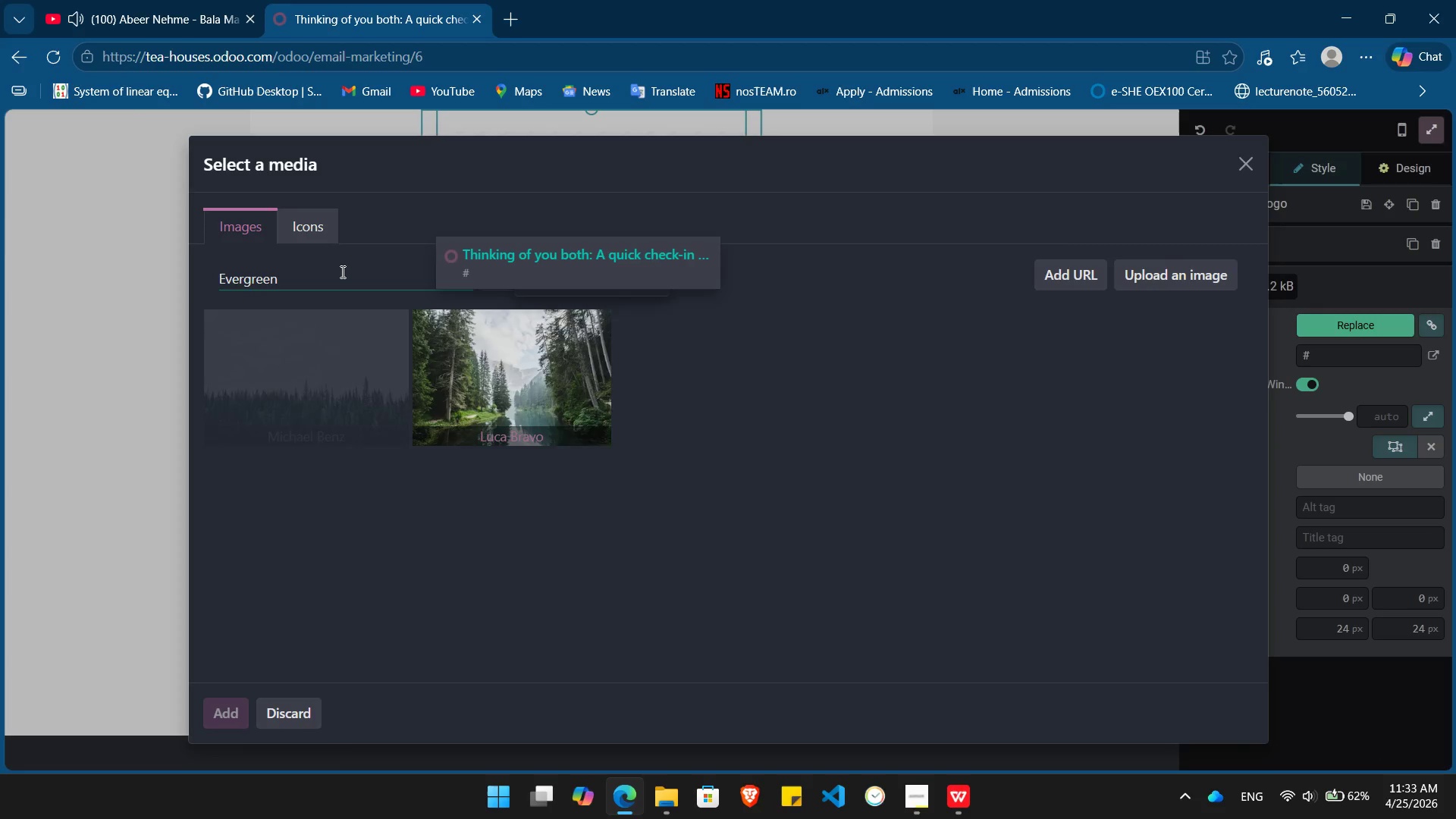 
wait(6.94)
 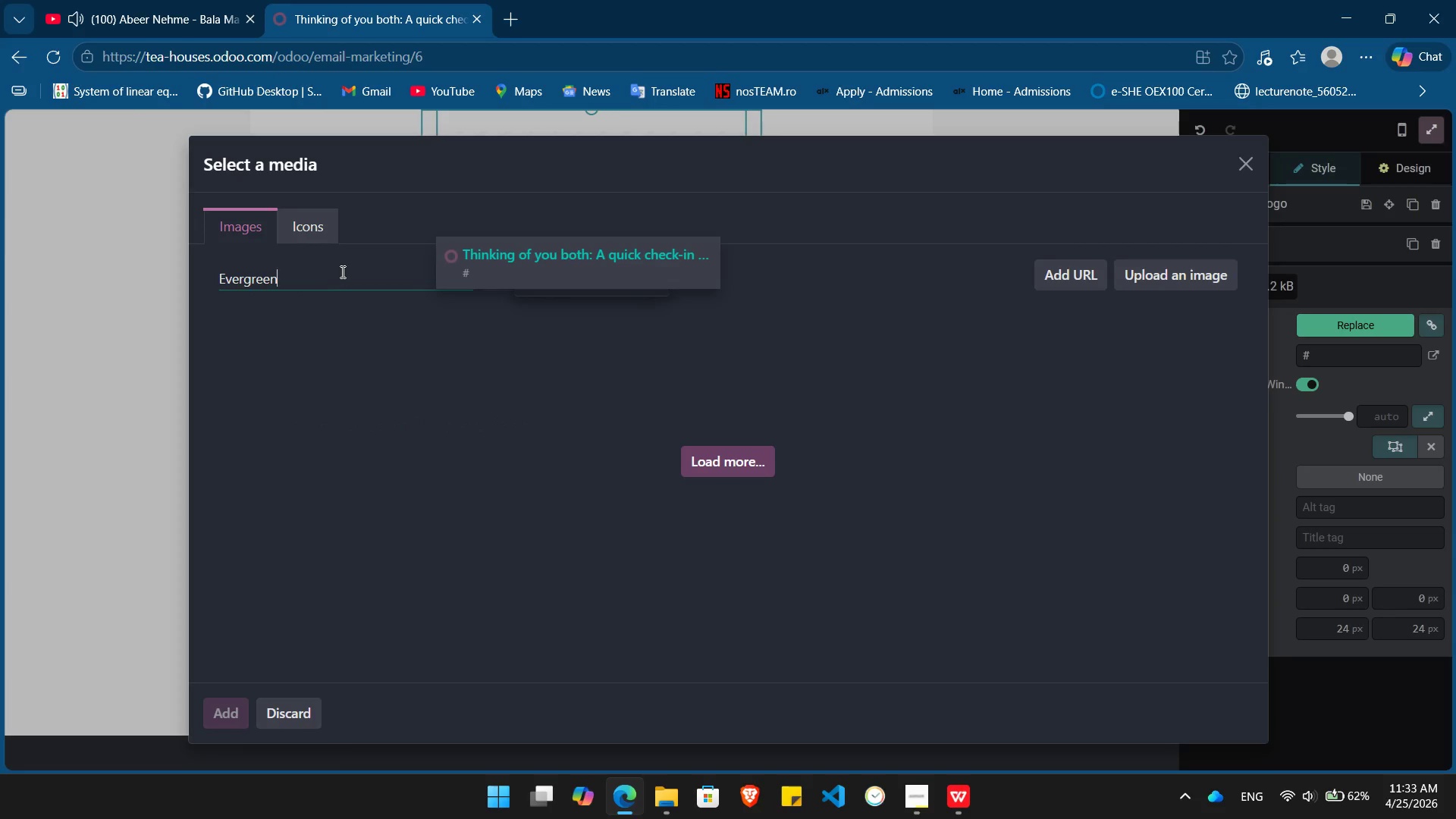 
hold_key(key=Backspace, duration=1.02)
 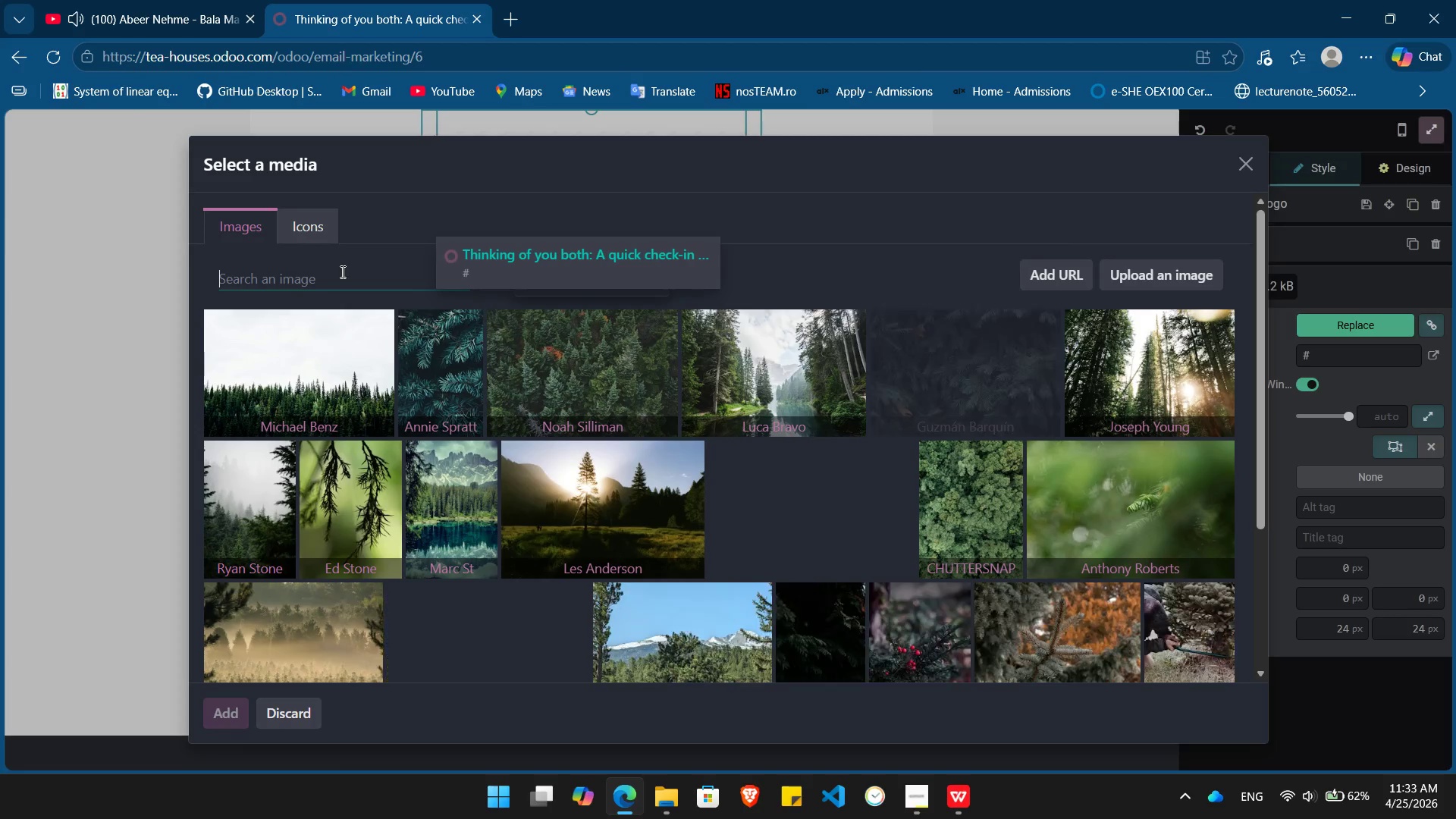 
hold_key(key=Backspace, duration=14.33)
 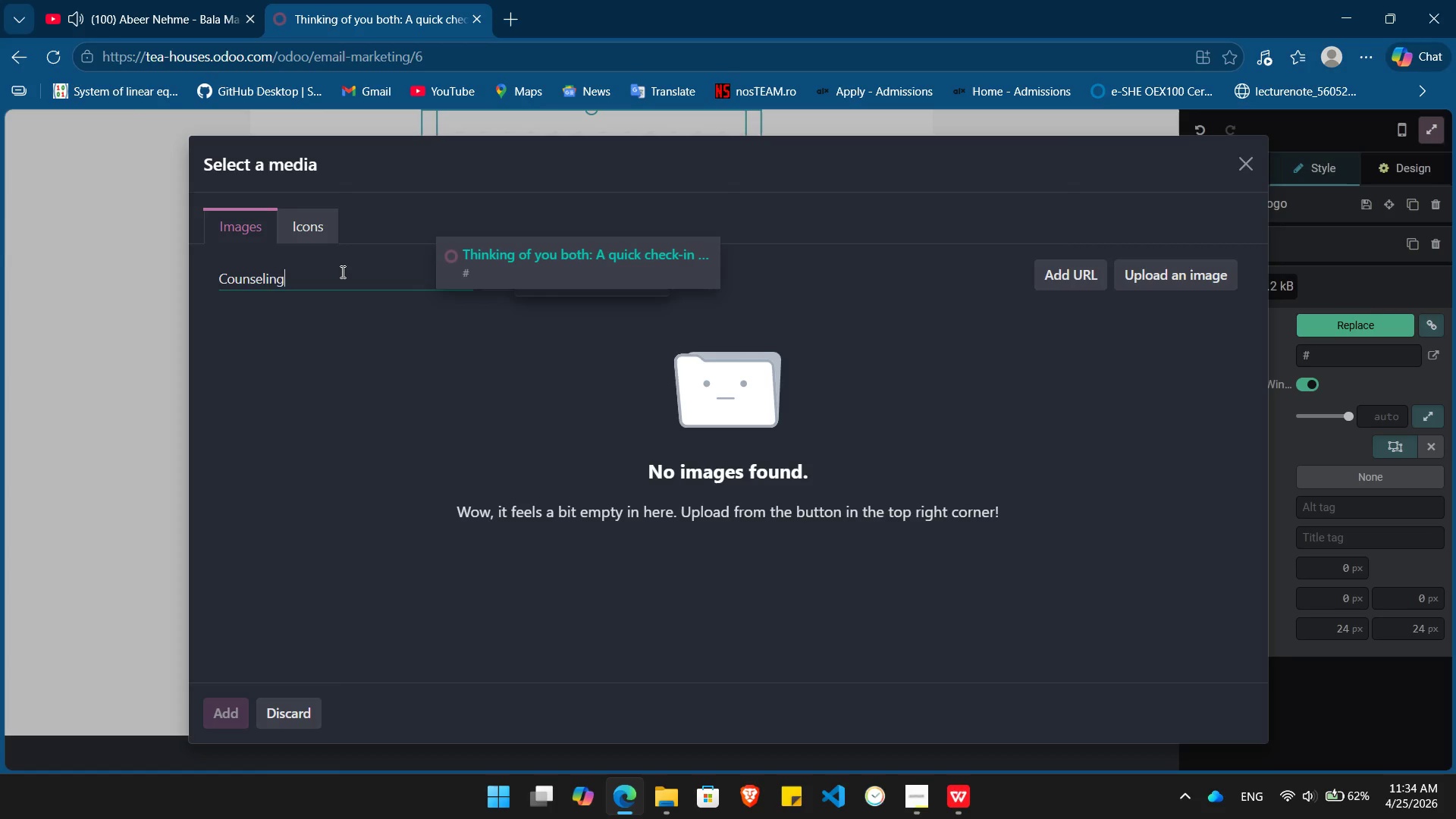 
key(Alt+Tab)